 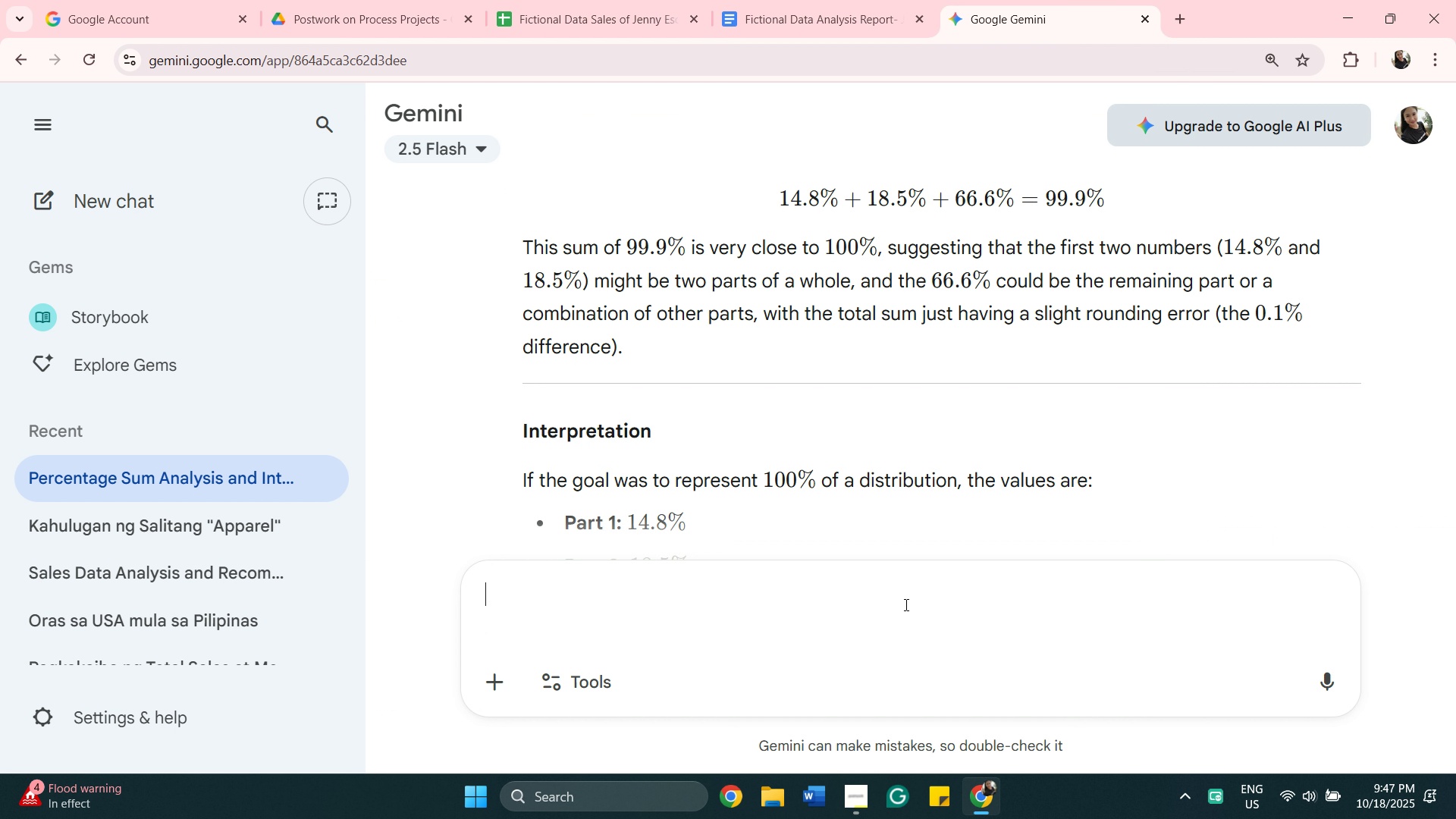 
key(Backspace)
 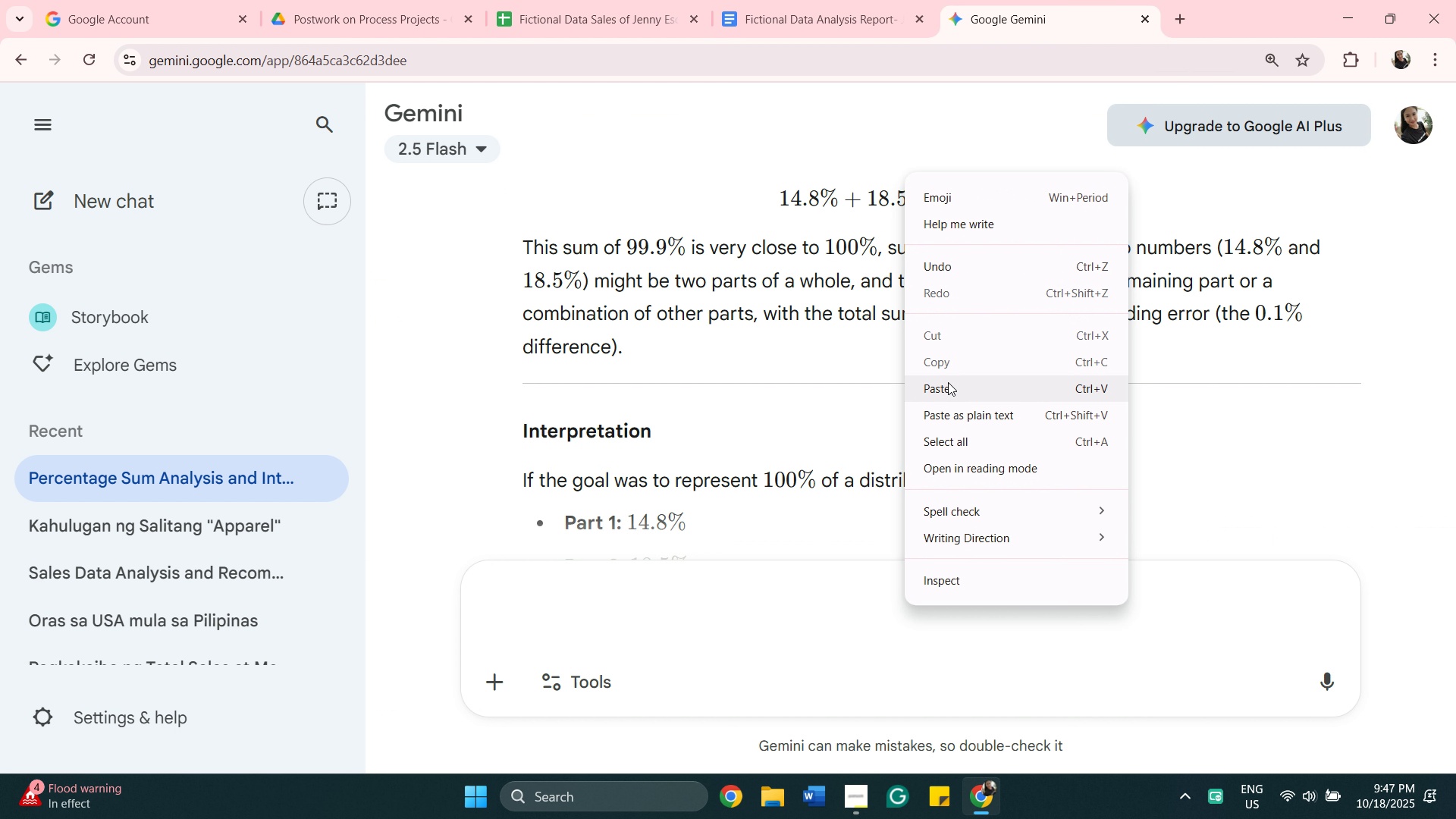 
left_click([961, 388])
 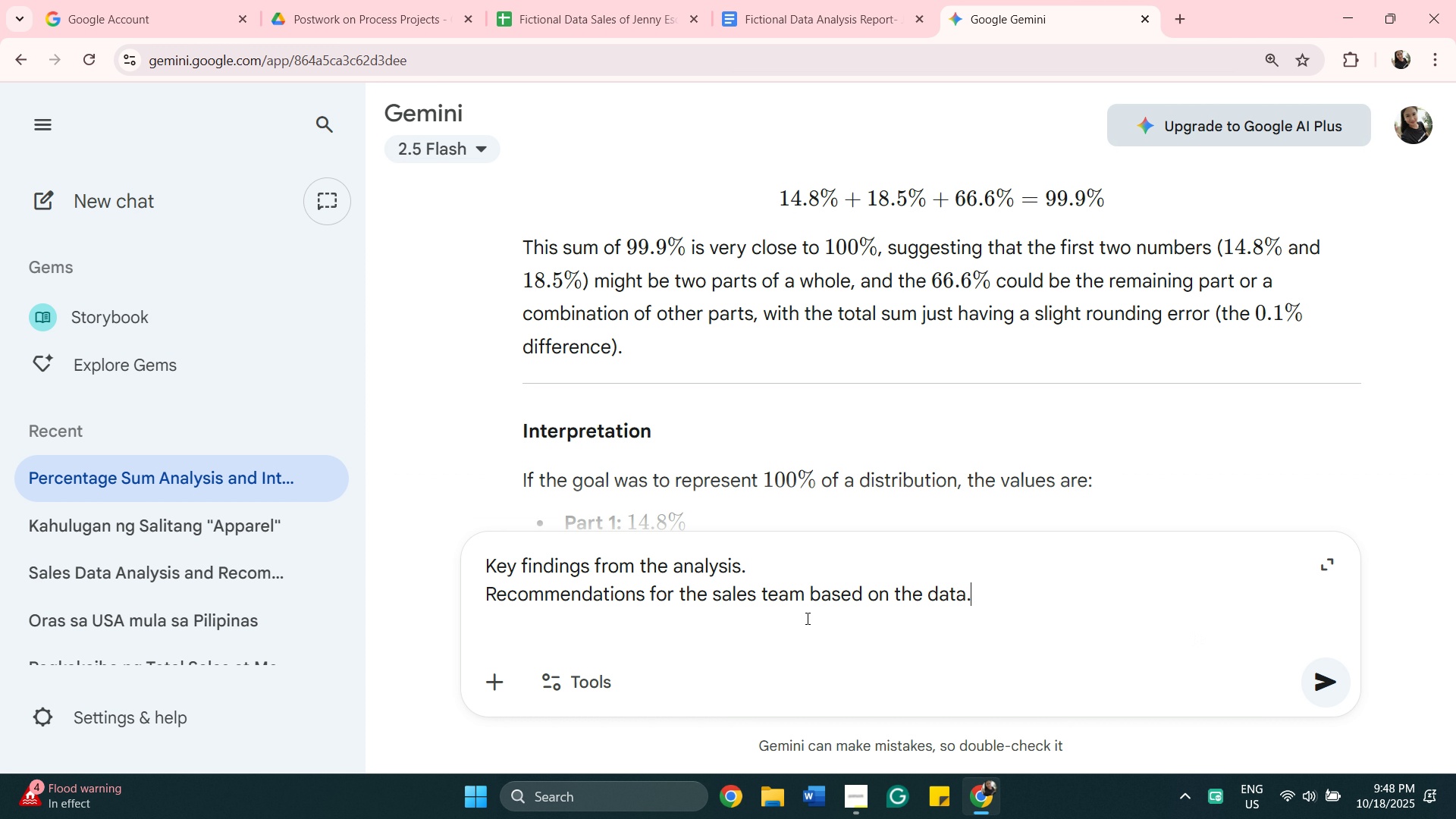 
left_click_drag(start_coordinate=[974, 593], to_coordinate=[483, 592])
 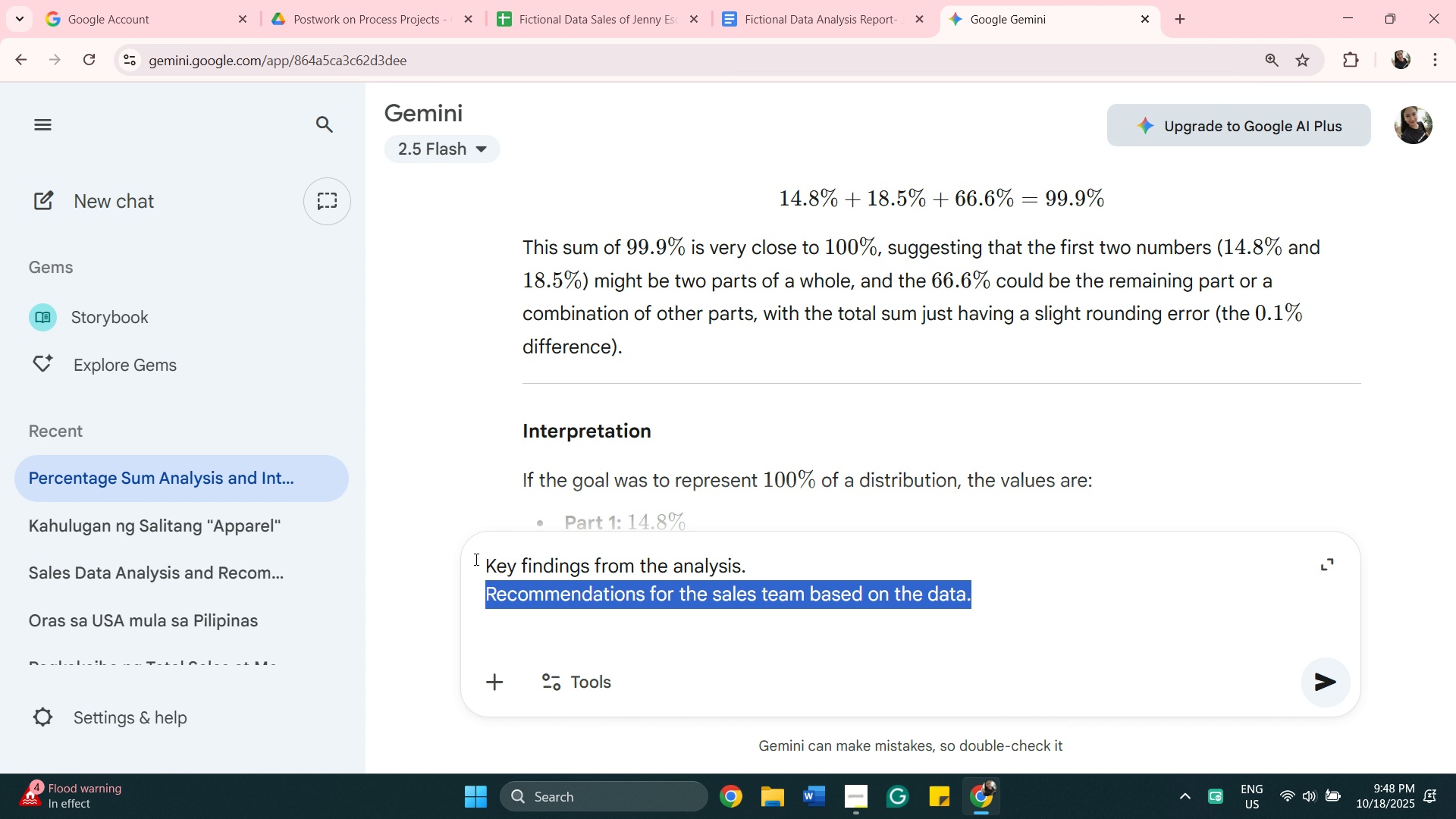 
key(Backspace)
 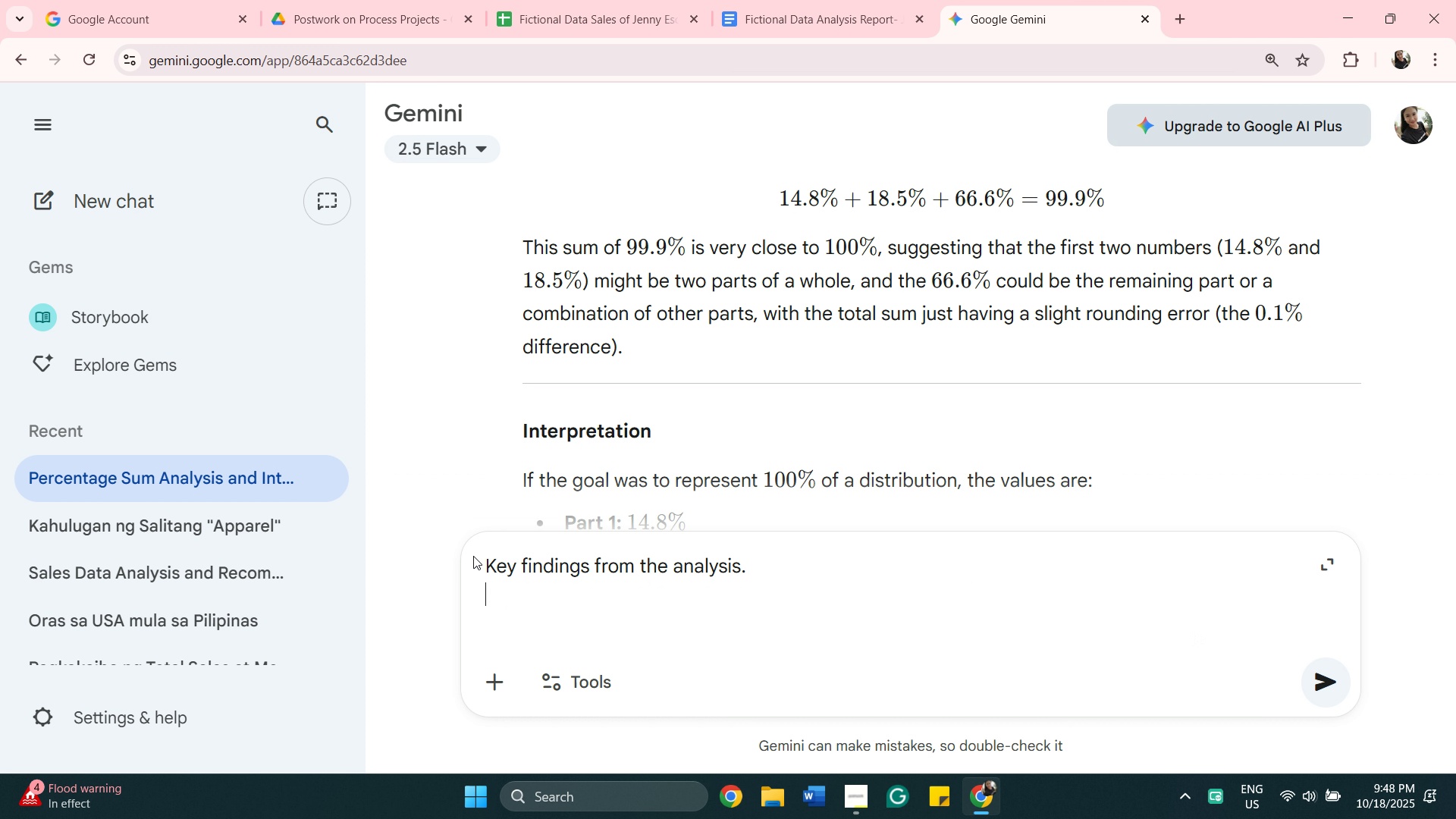 
key(Backspace)
 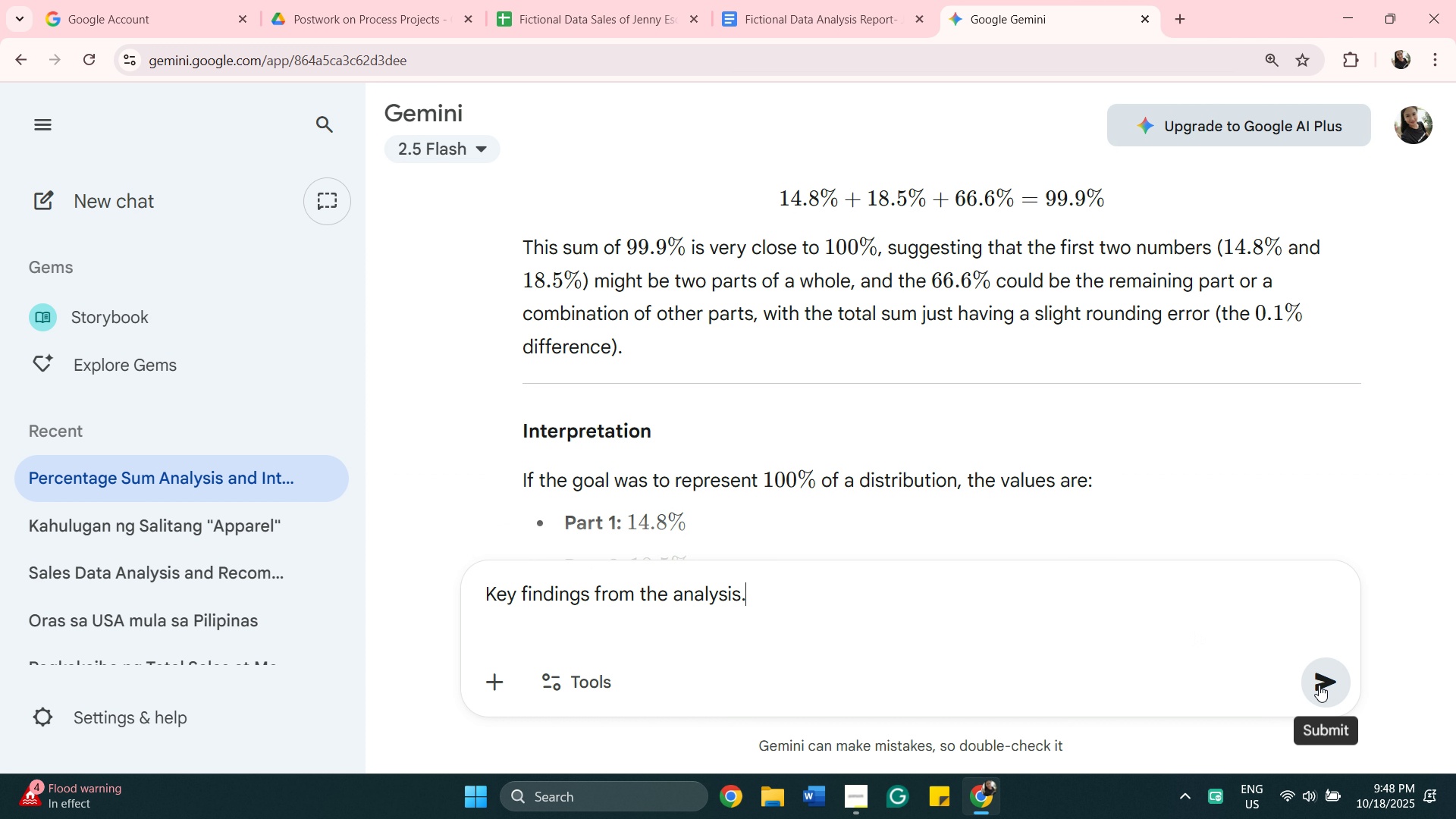 
left_click([1319, 685])
 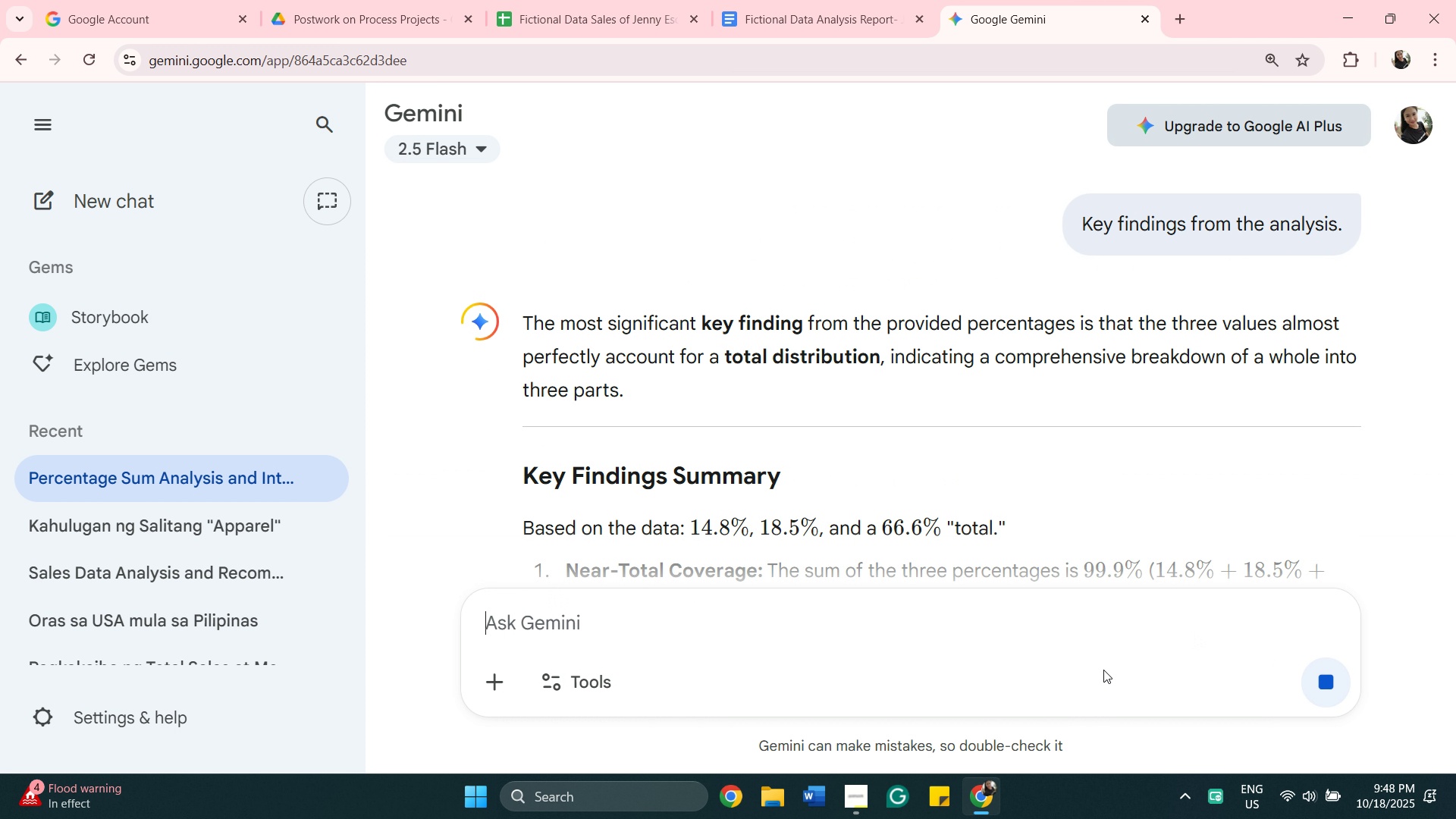 
scroll: coordinate [984, 529], scroll_direction: down, amount: 9.0
 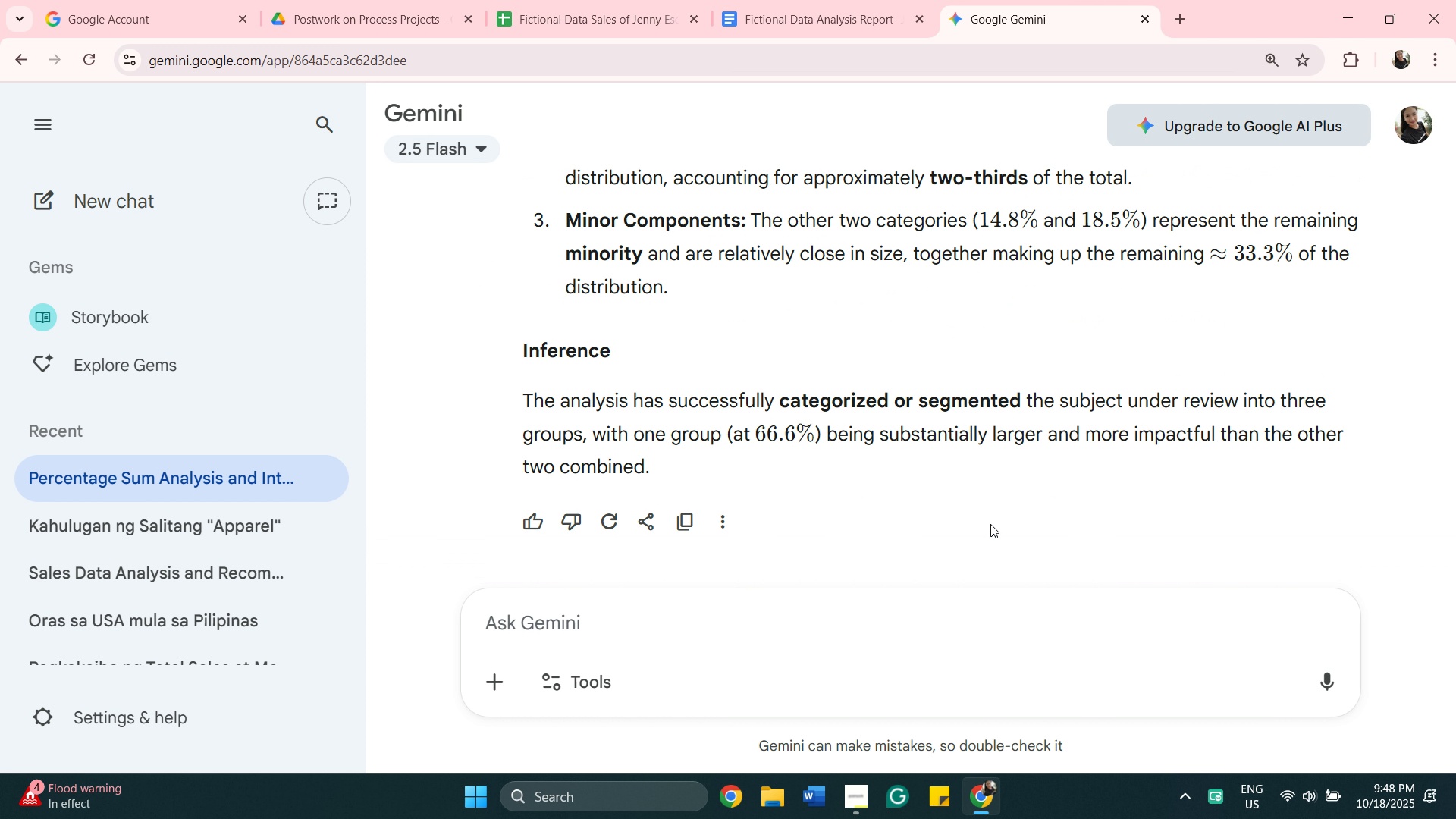 
scroll: coordinate [1000, 494], scroll_direction: up, amount: 2.0
 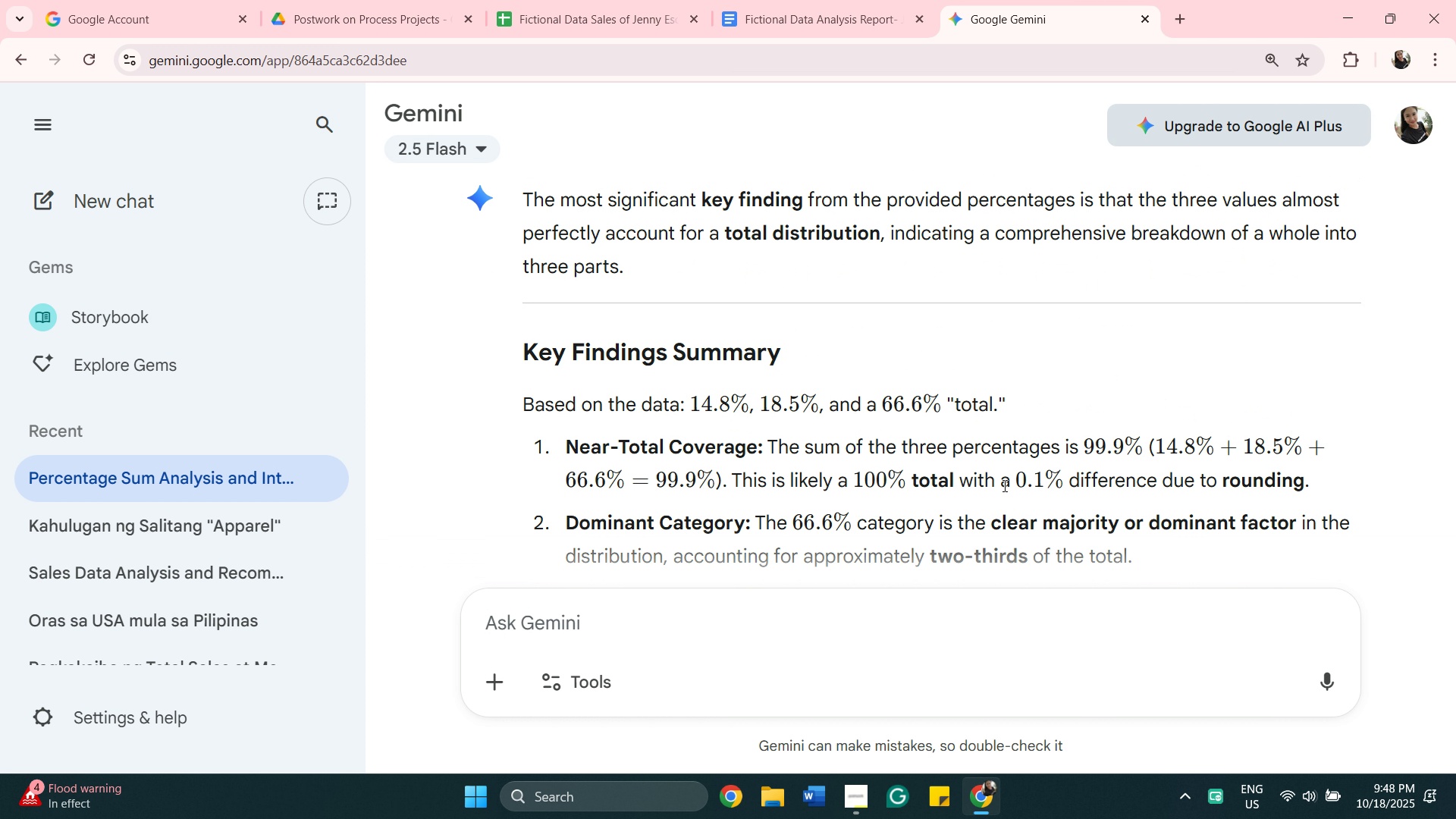 
scroll: coordinate [1005, 485], scroll_direction: down, amount: 5.0